 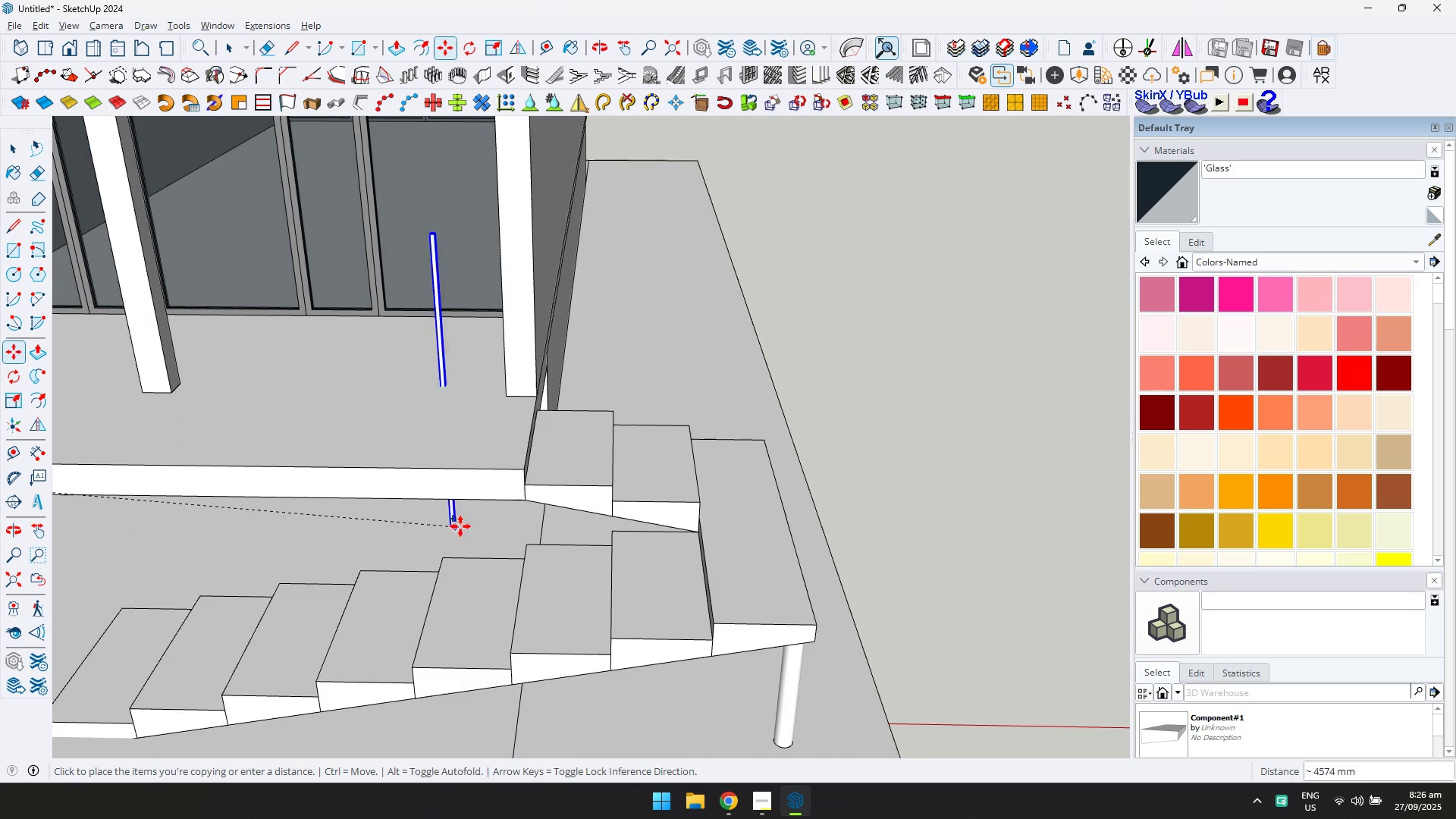 
left_click([521, 472])
 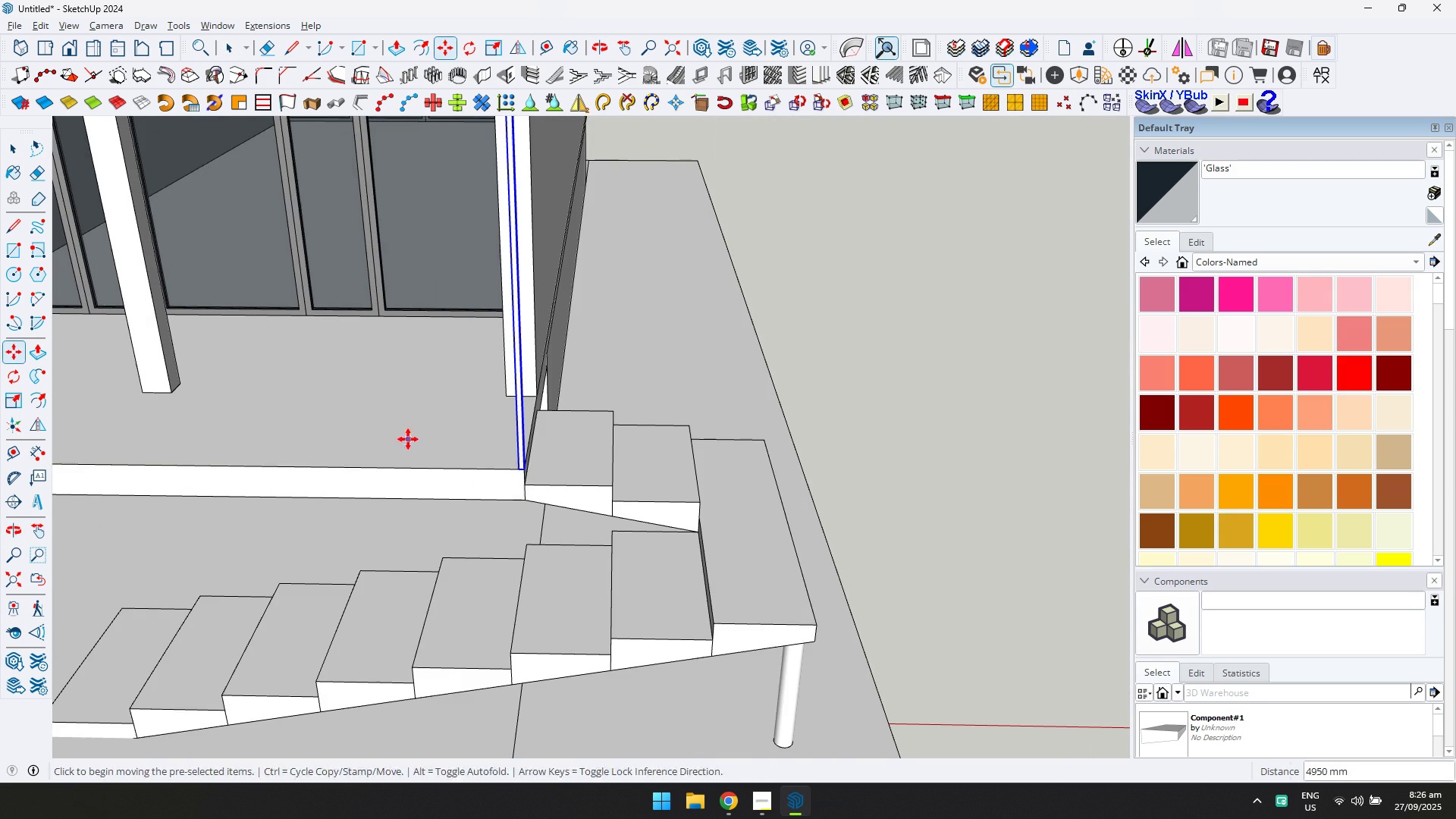 
type(/100)
 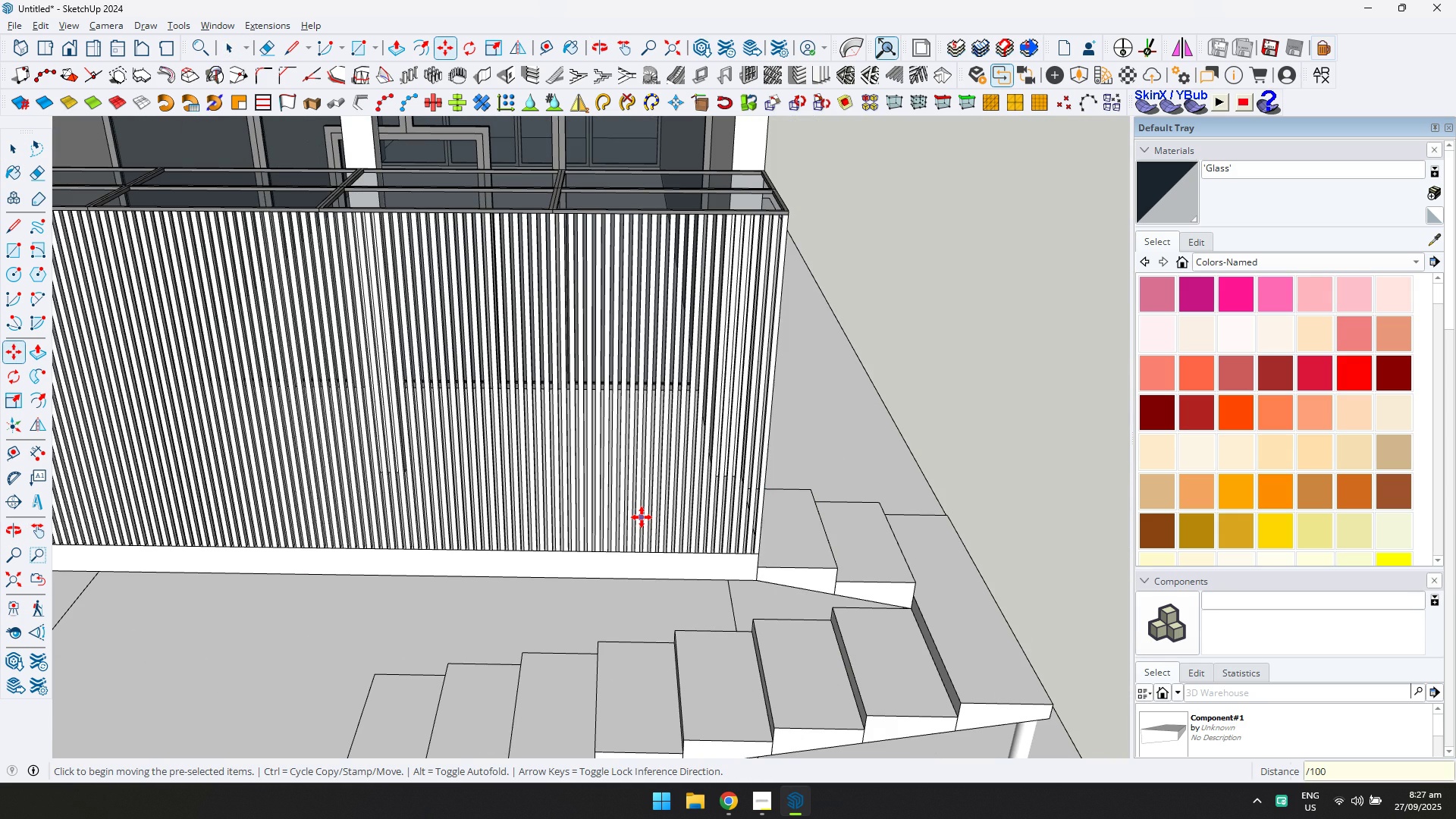 
scroll: coordinate [404, 438], scroll_direction: down, amount: 1.0
 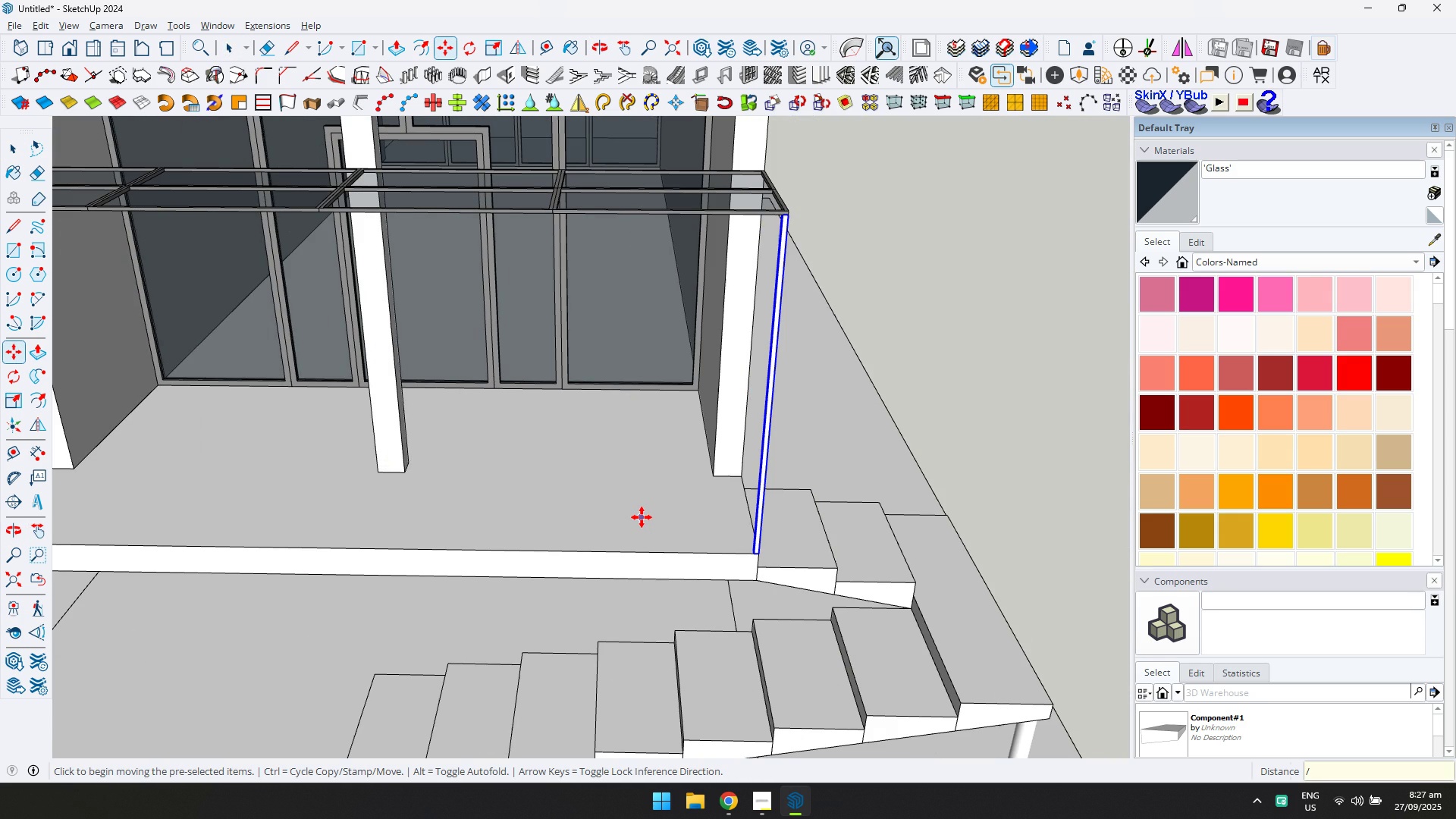 
key(Enter)
 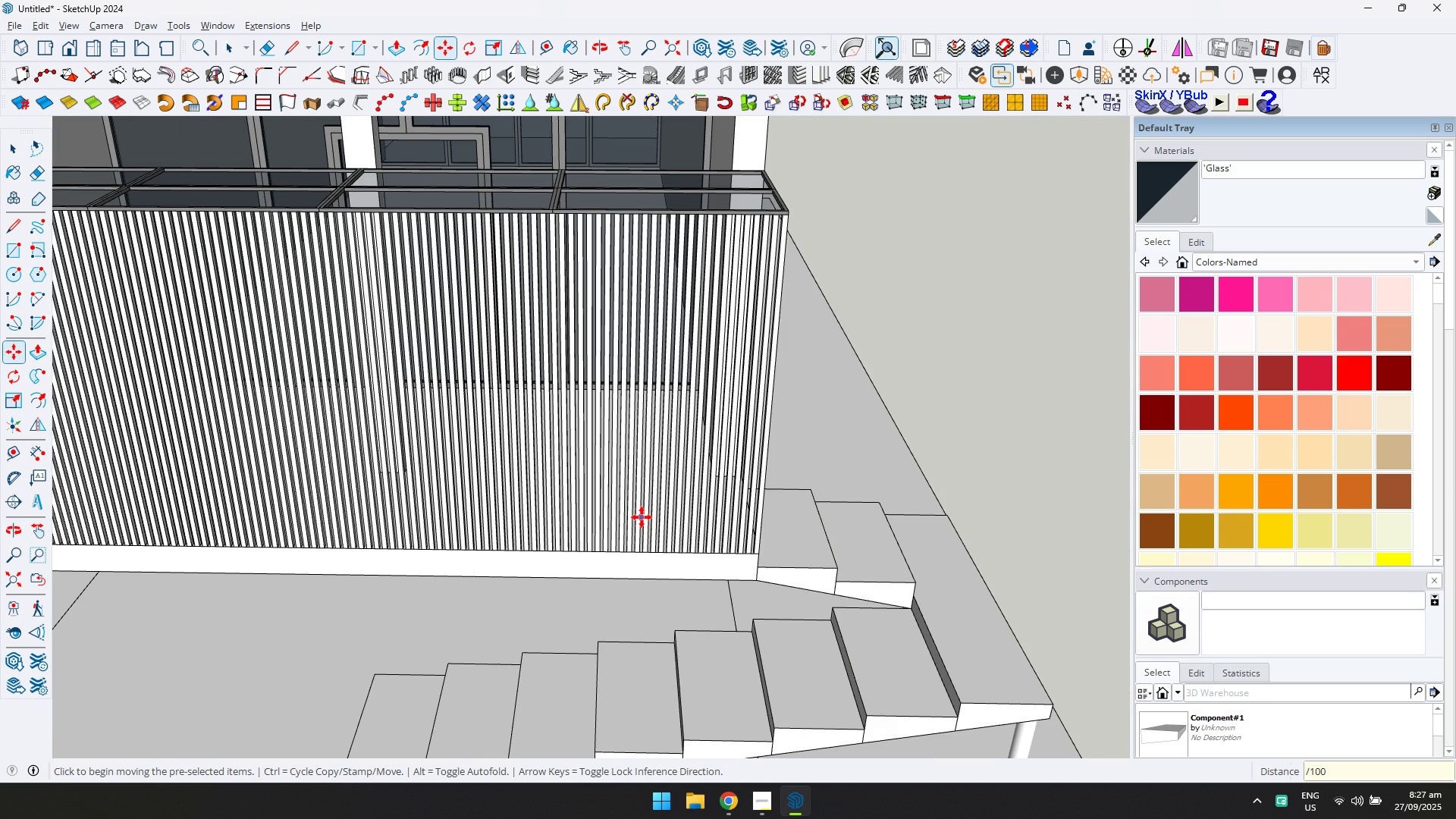 
scroll: coordinate [692, 441], scroll_direction: down, amount: 7.0